 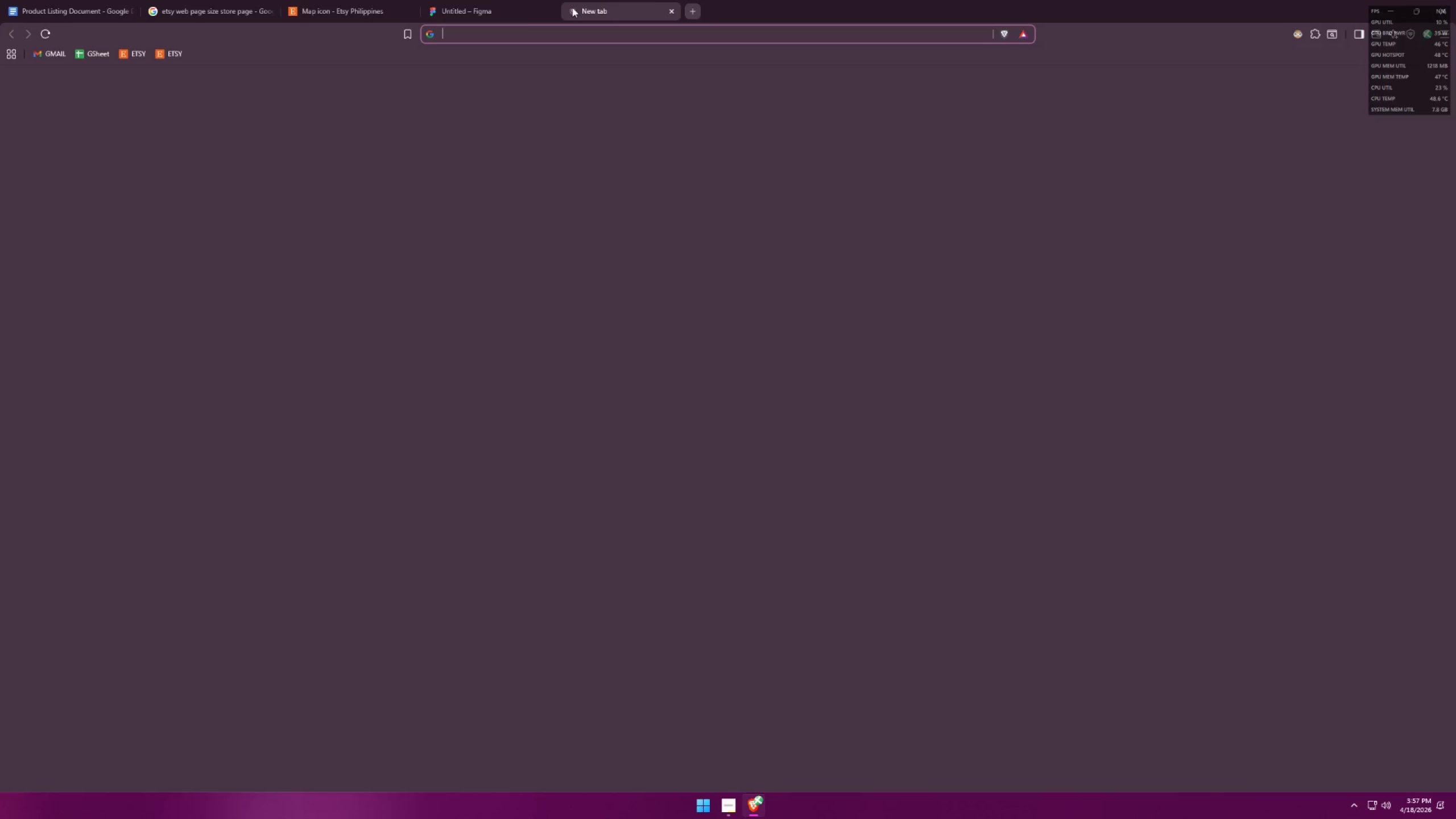 
type(1440p resolution)
 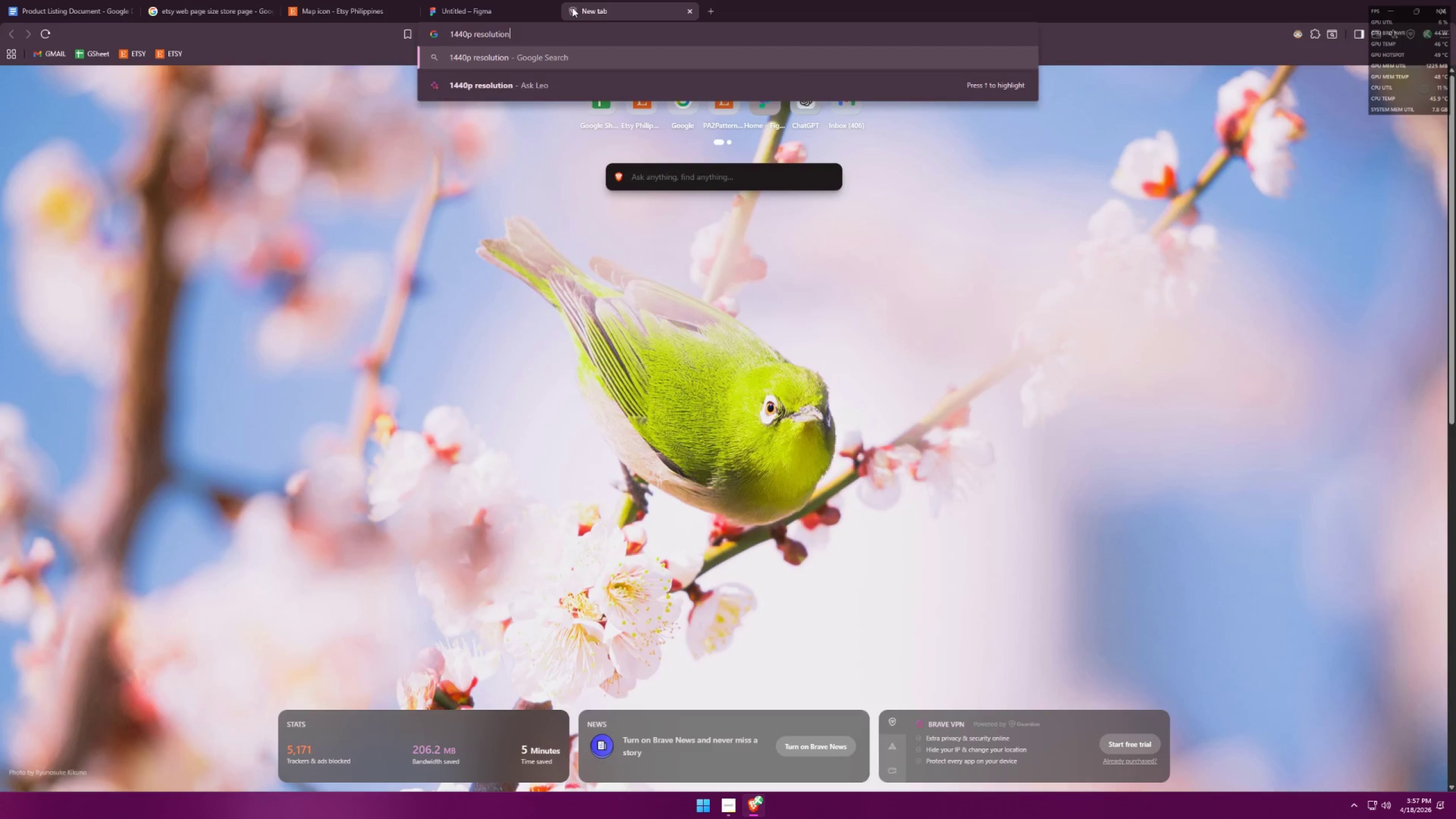 
key(Enter)
 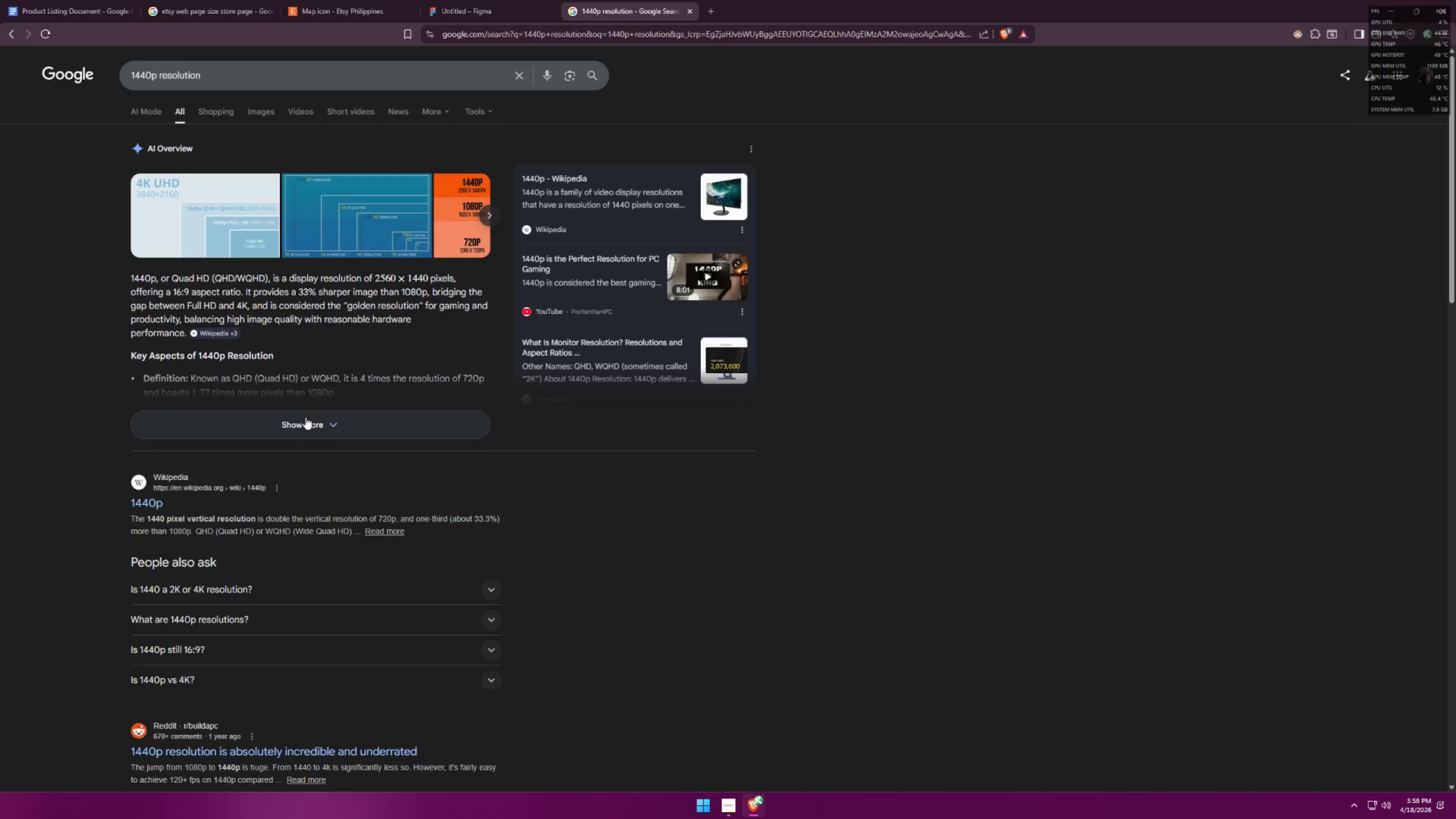 
wait(7.36)
 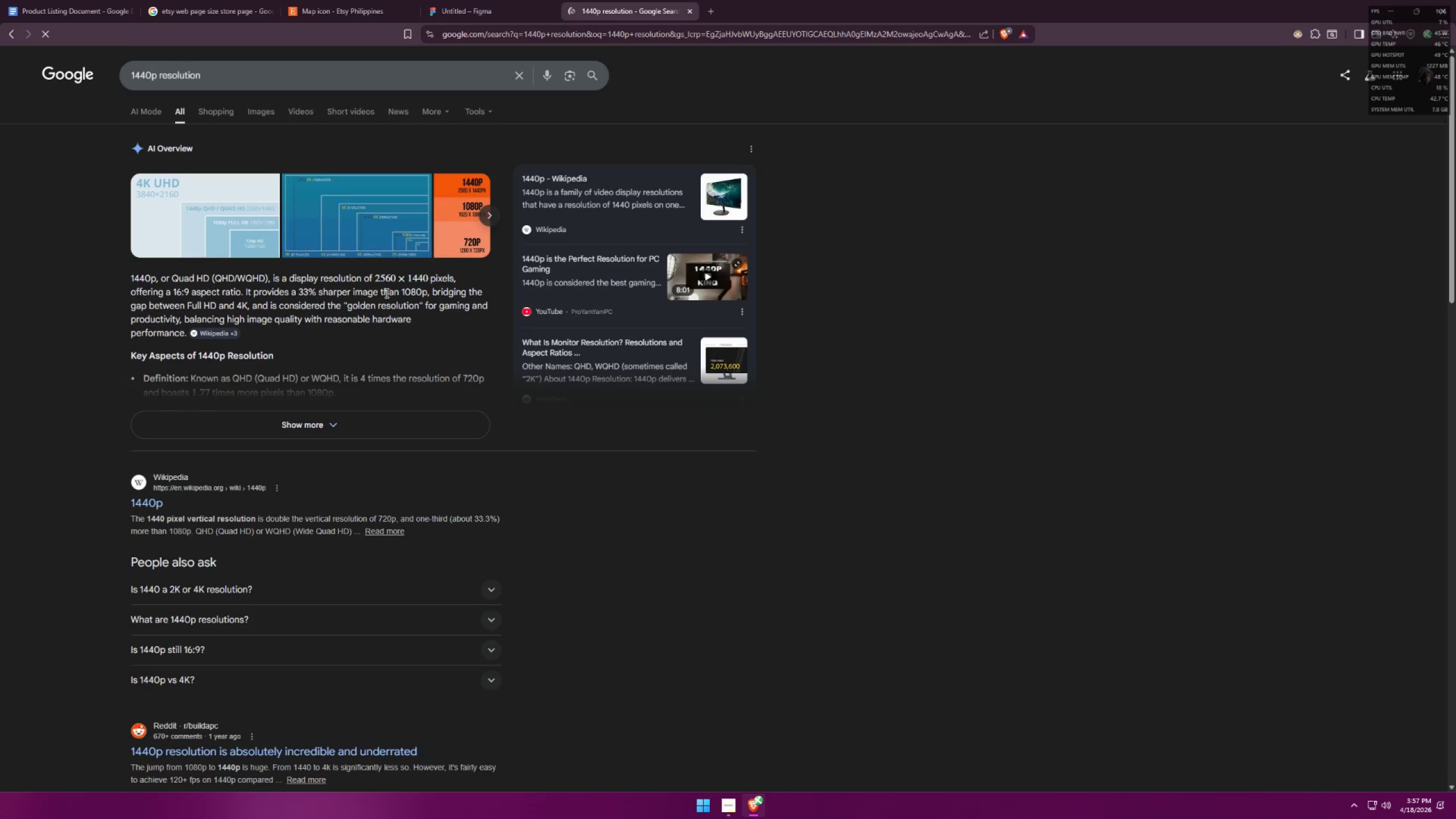 
left_click_drag(start_coordinate=[238, 75], to_coordinate=[0, 55])
 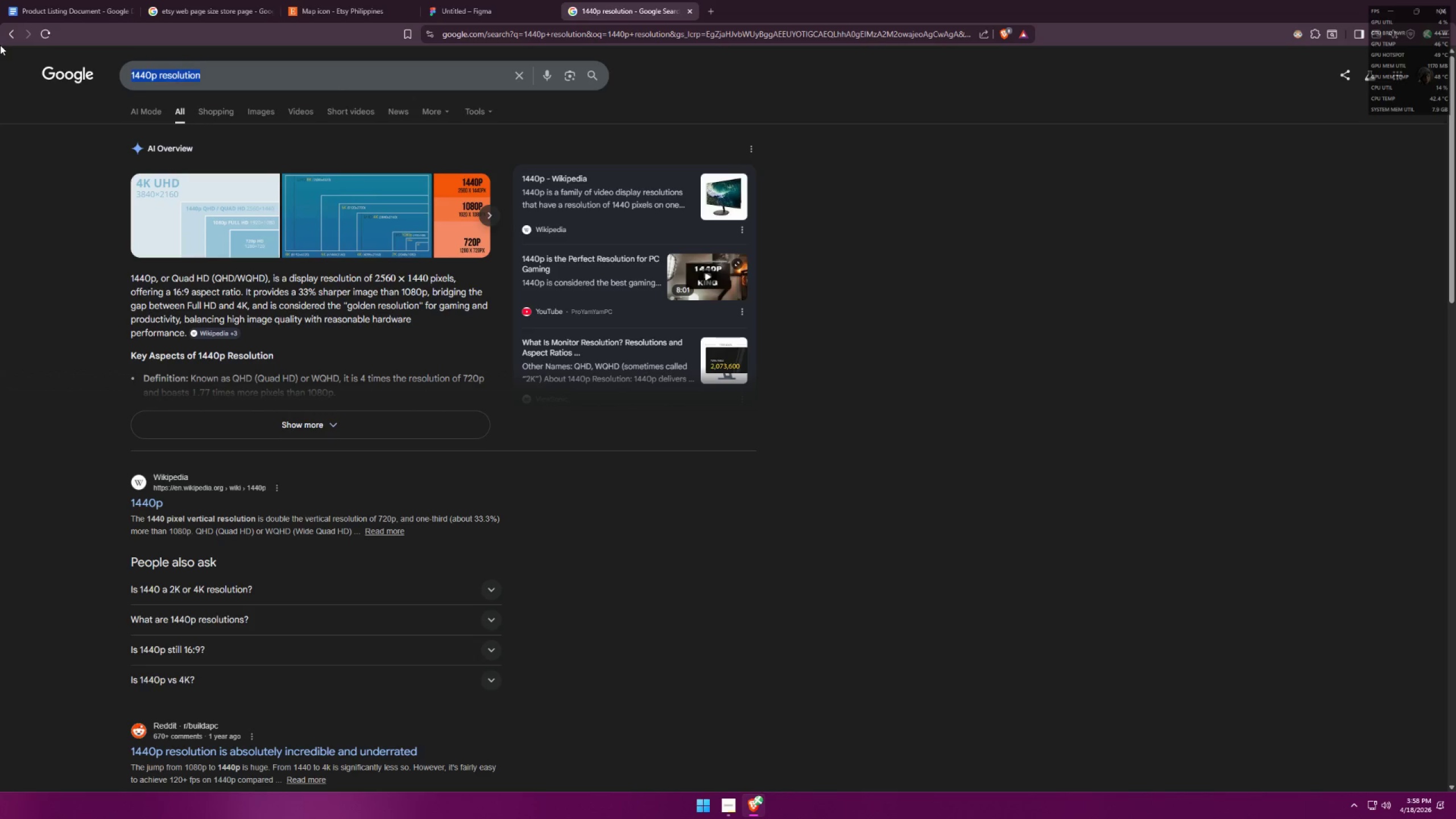 
type(1080[)
key(Backspace)
type(p re)
 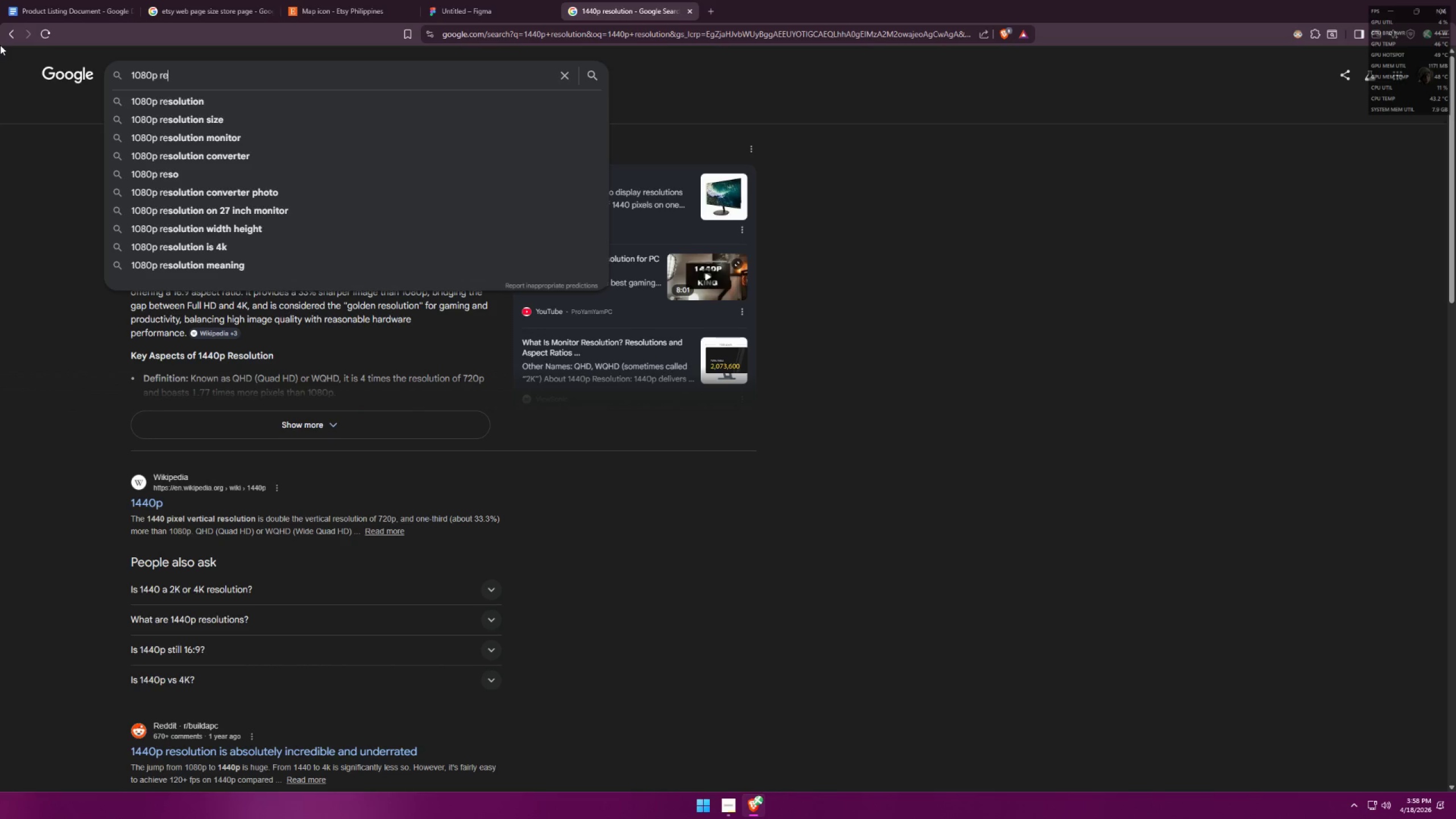 
key(ArrowDown)
 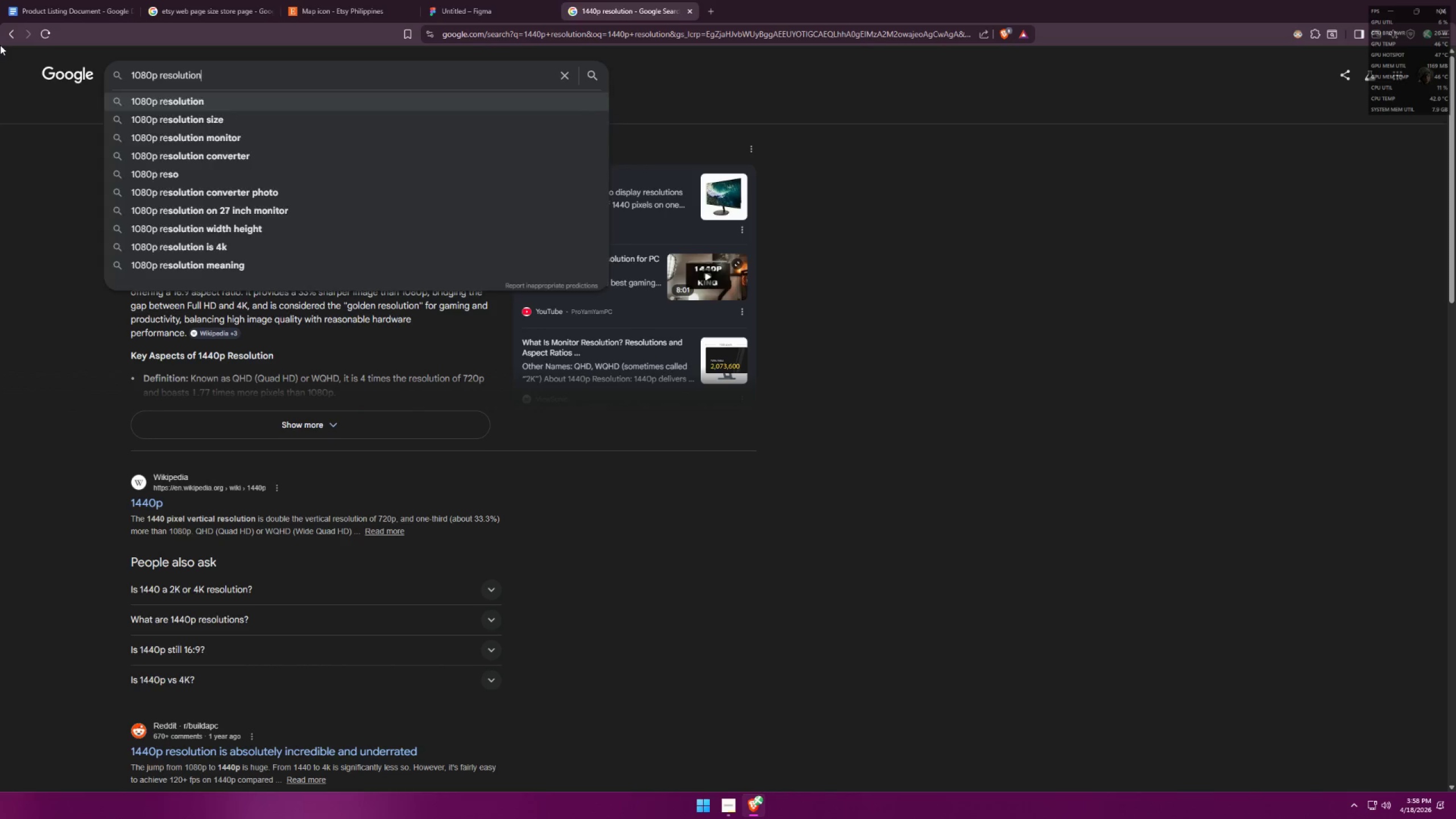 
key(Enter)
 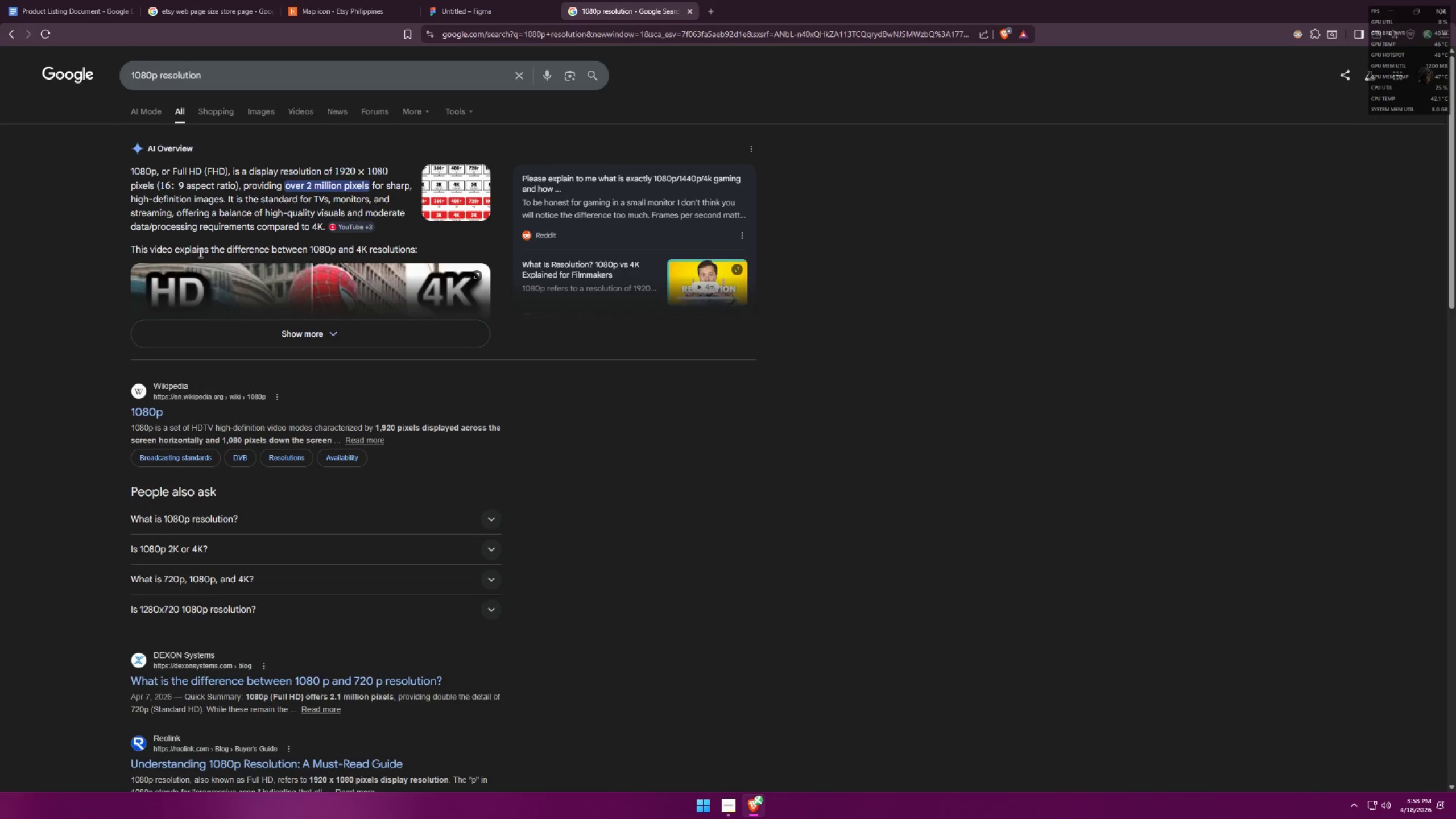 
key(Alt+AltLeft)
 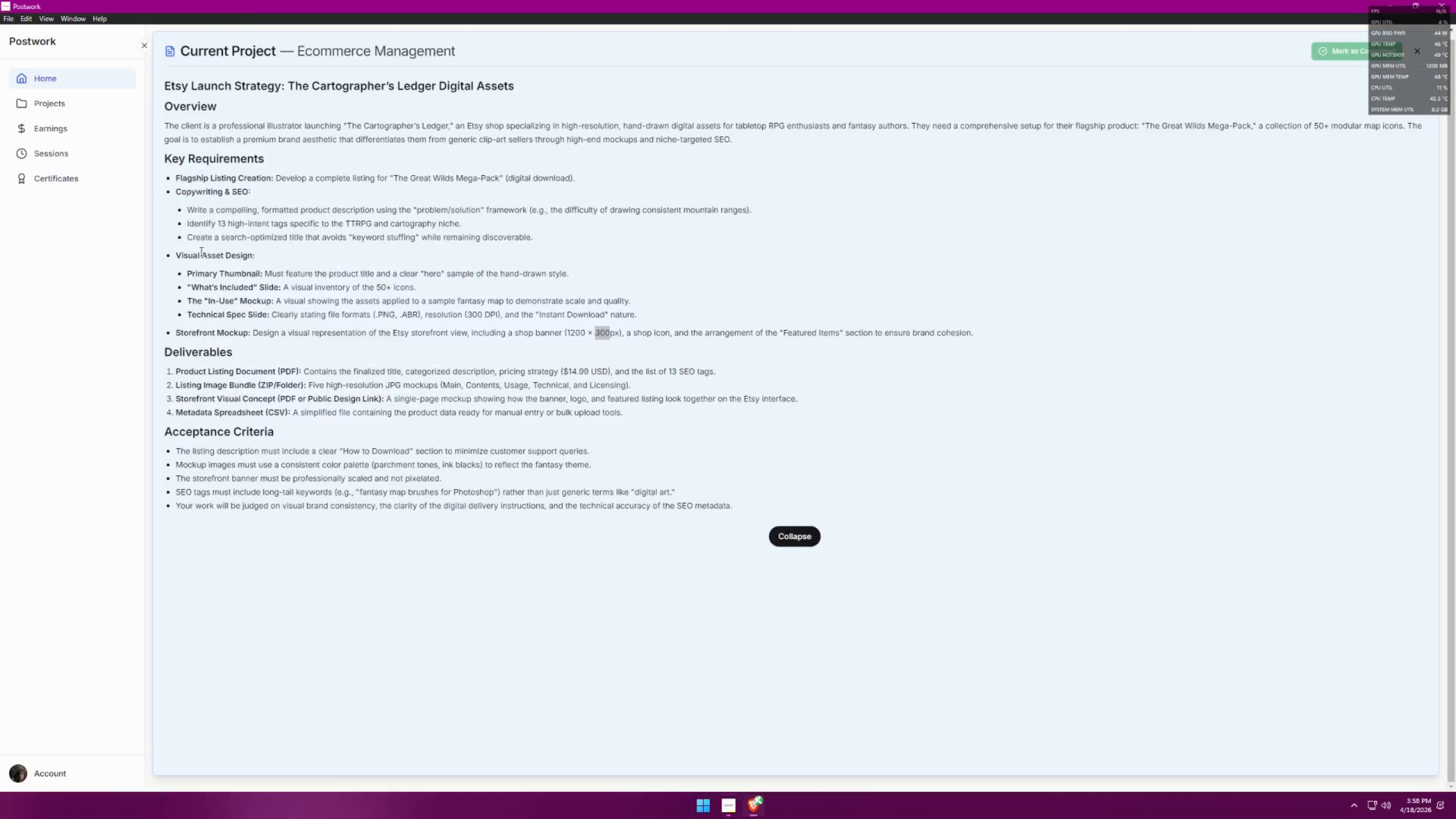 
key(Alt+Tab)